 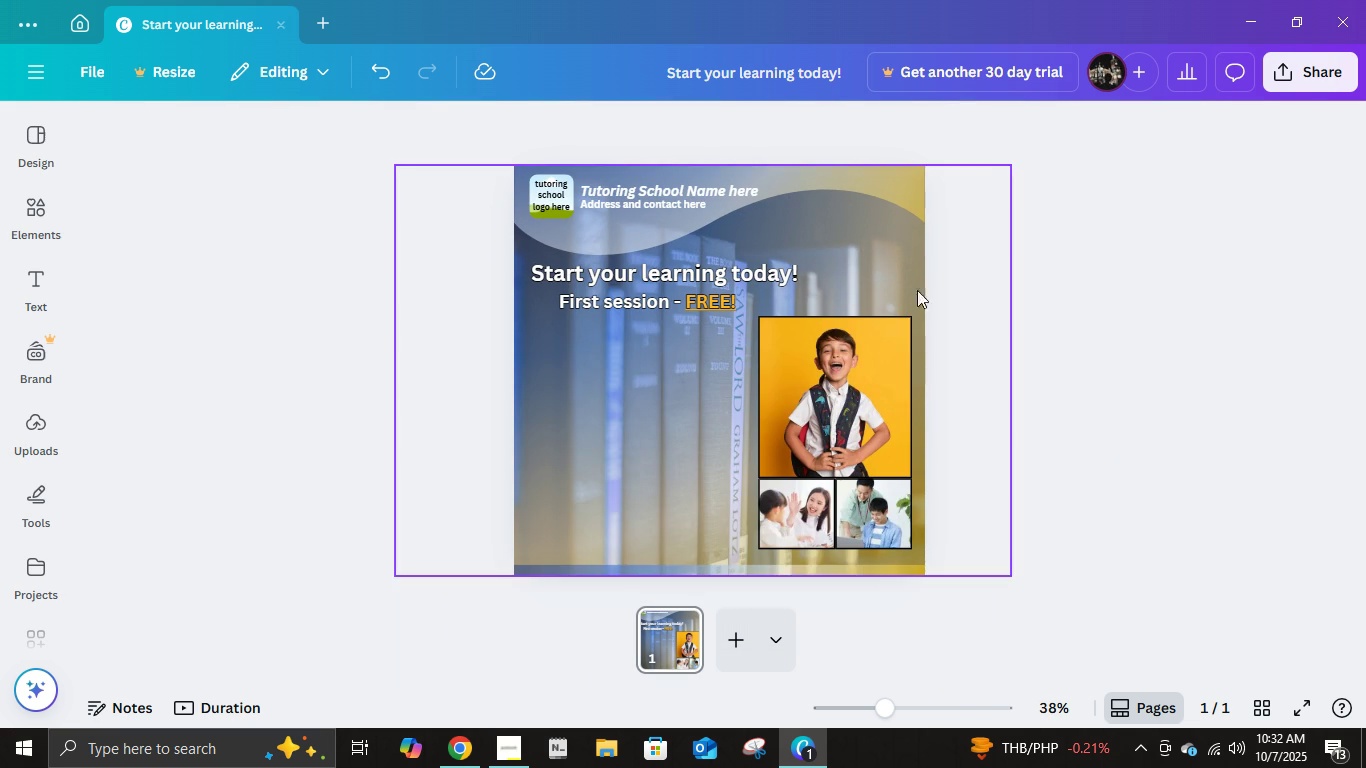 
left_click([624, 286])
 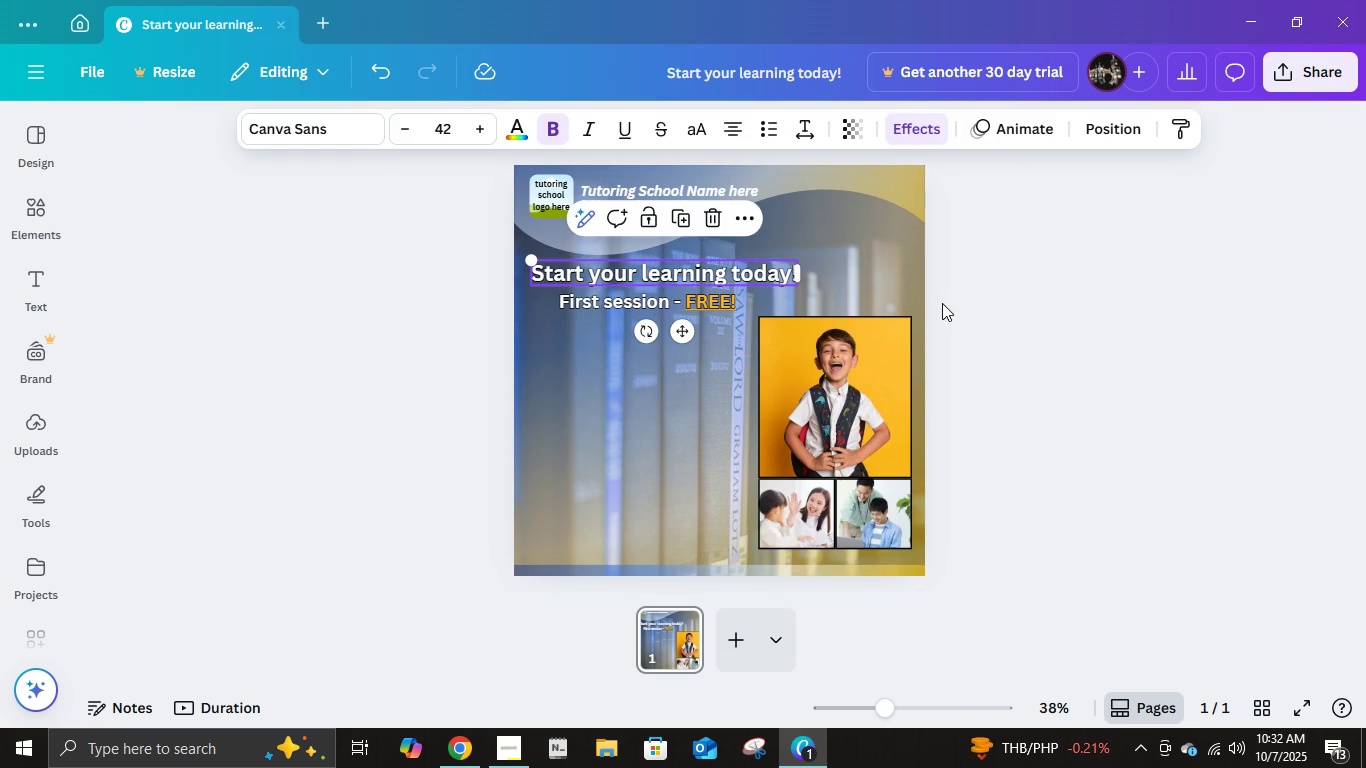 
left_click([942, 303])
 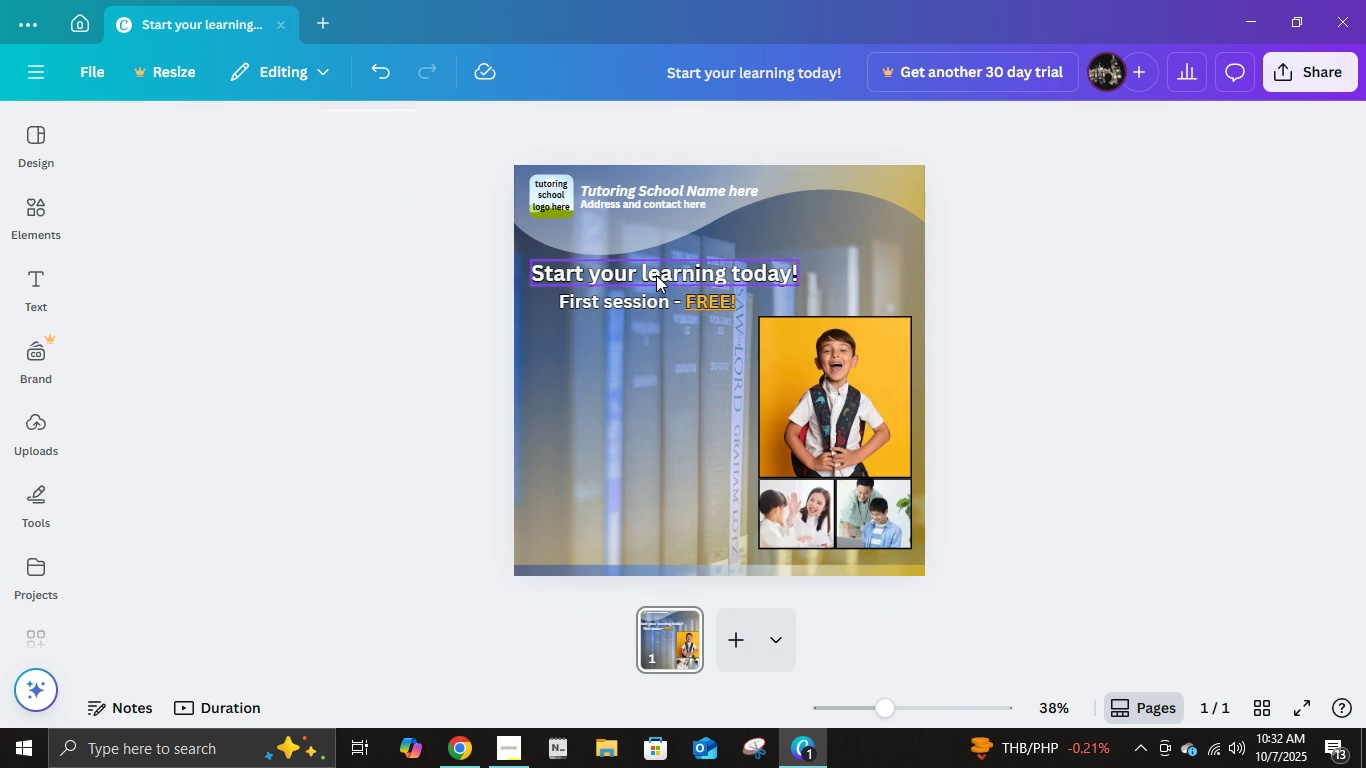 
left_click([656, 275])
 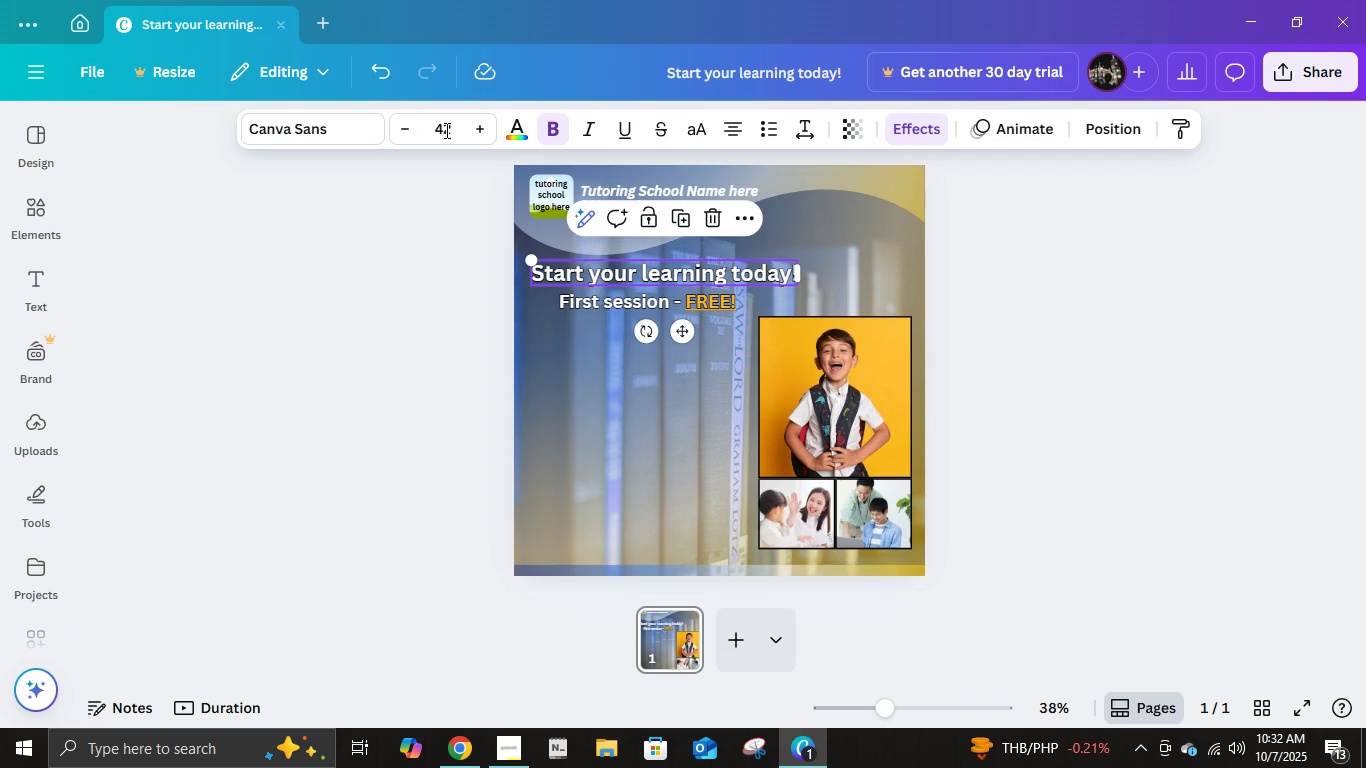 
left_click([454, 133])
 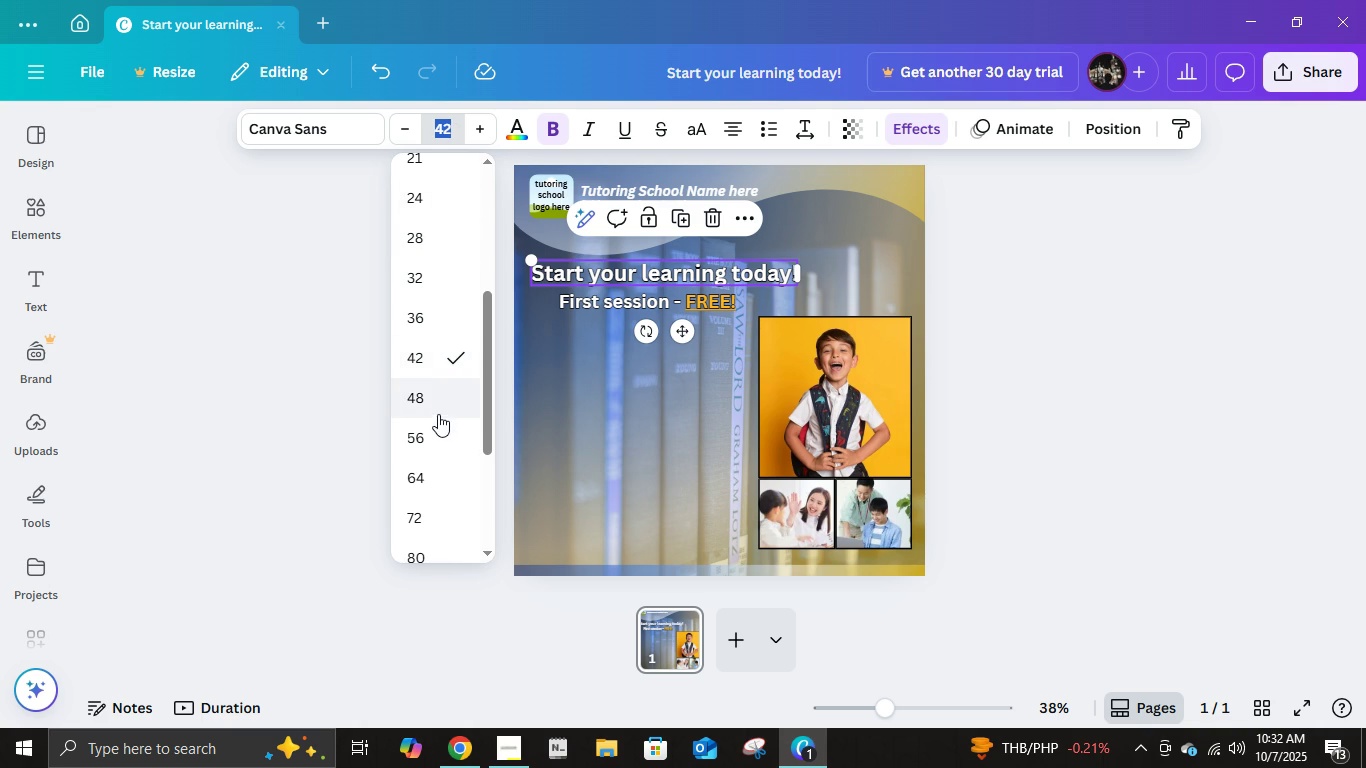 
left_click([439, 402])